 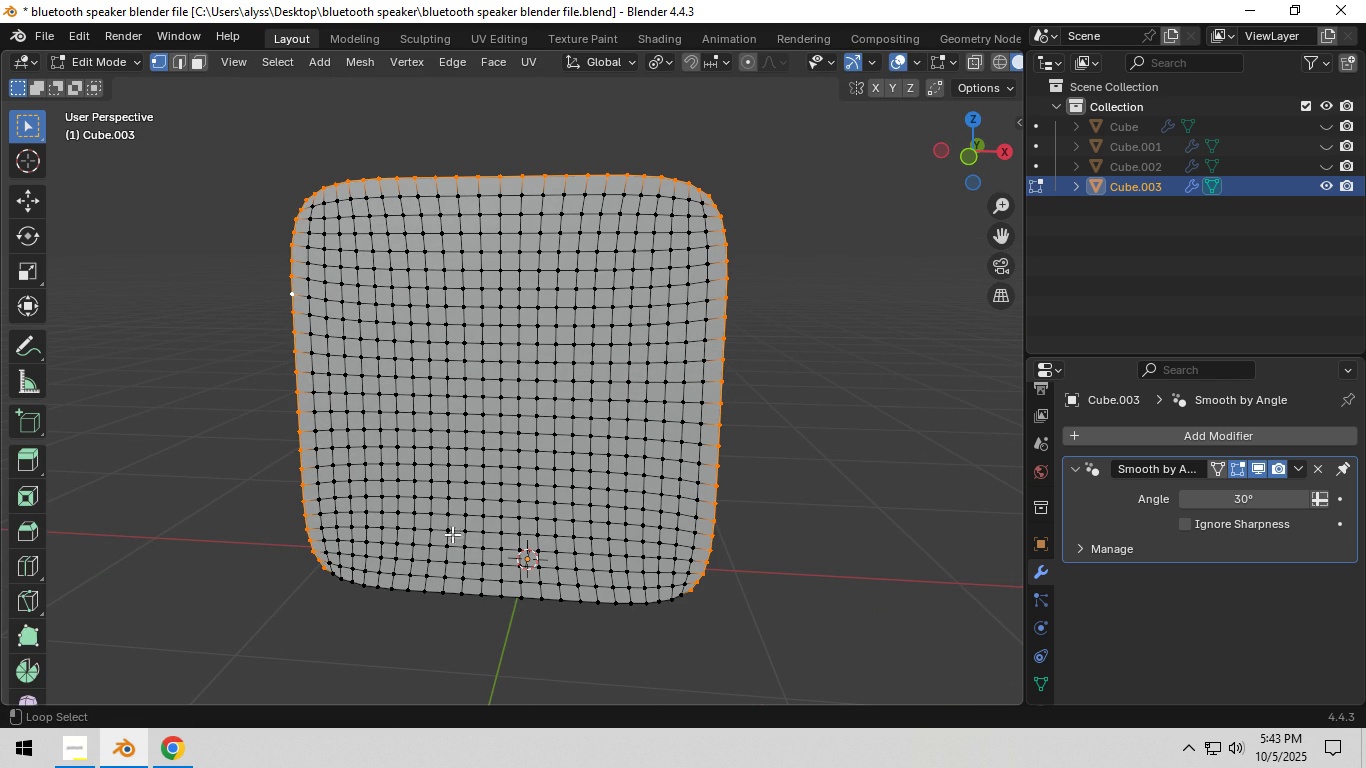 
type(ey)
 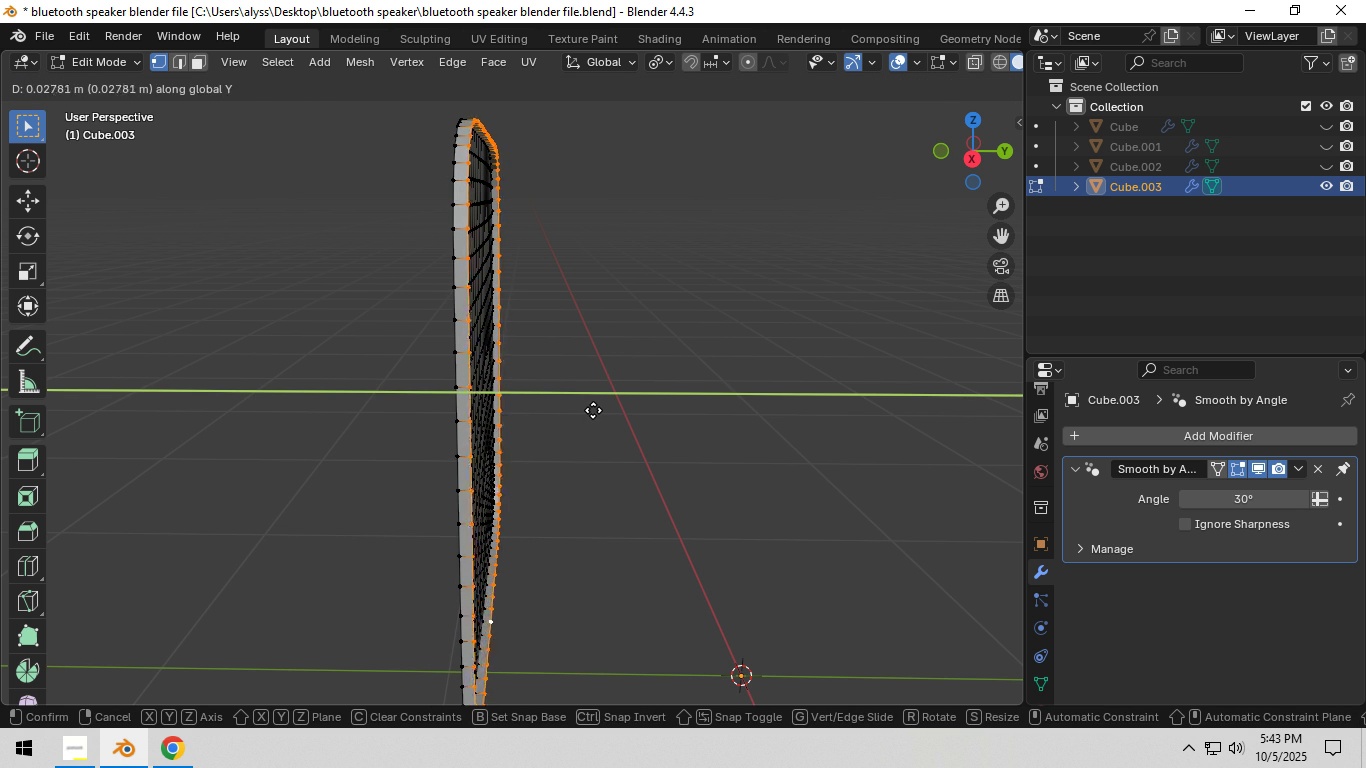 
scroll: coordinate [545, 517], scroll_direction: up, amount: 1.0
 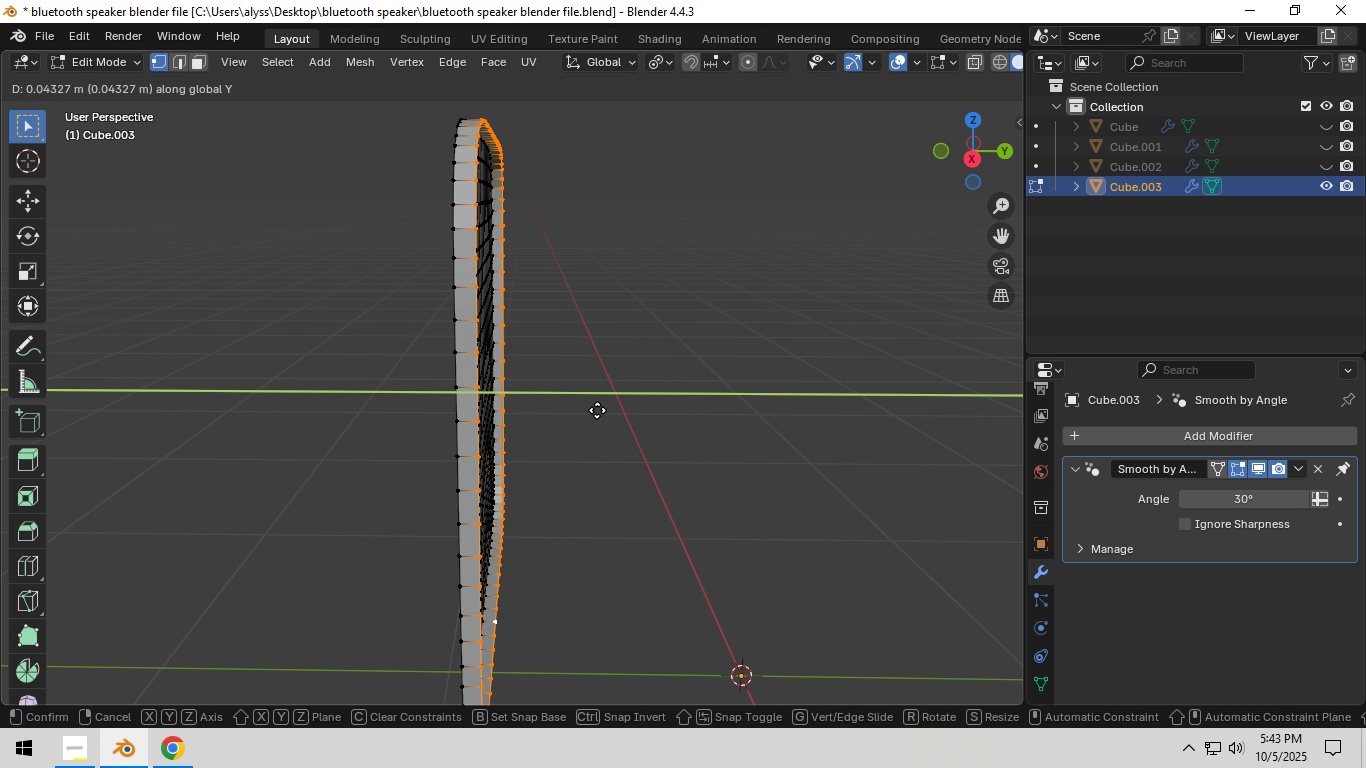 
wait(6.19)
 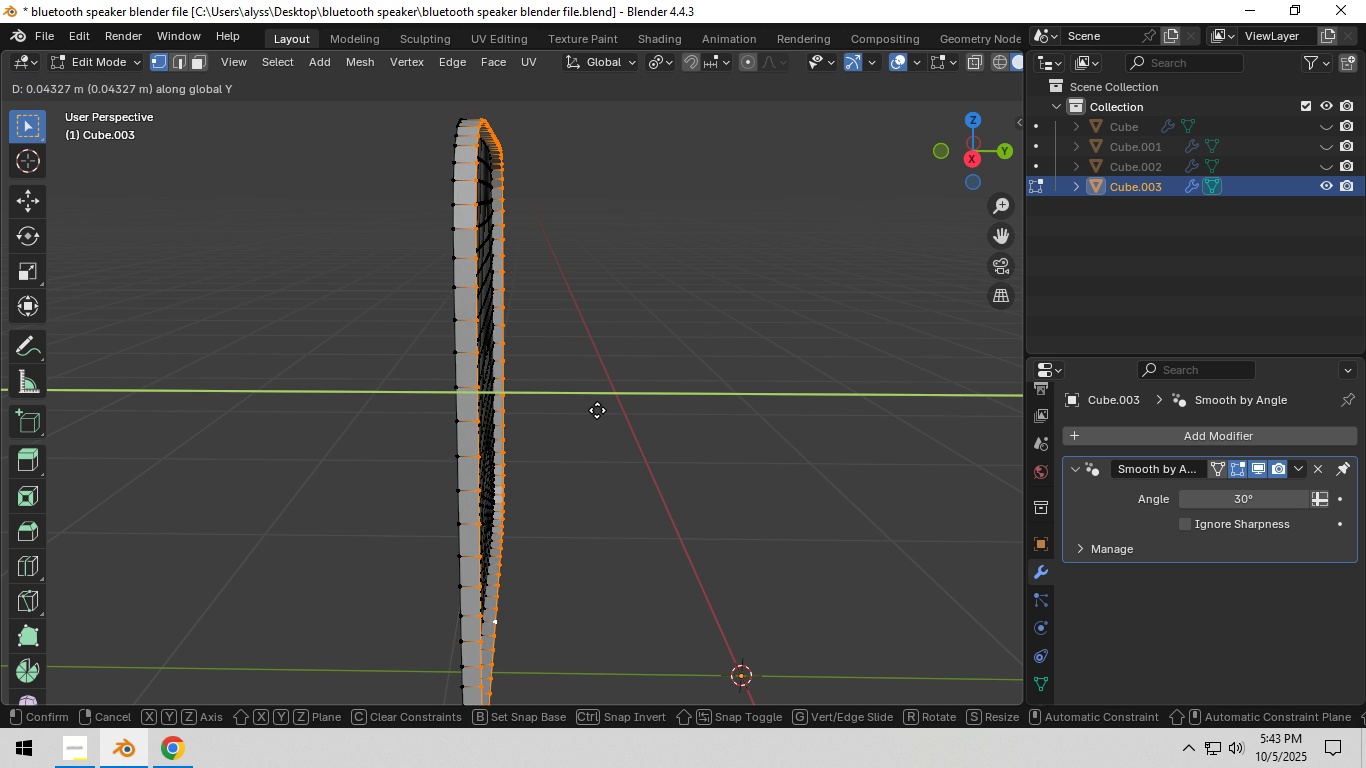 
left_click([597, 410])
 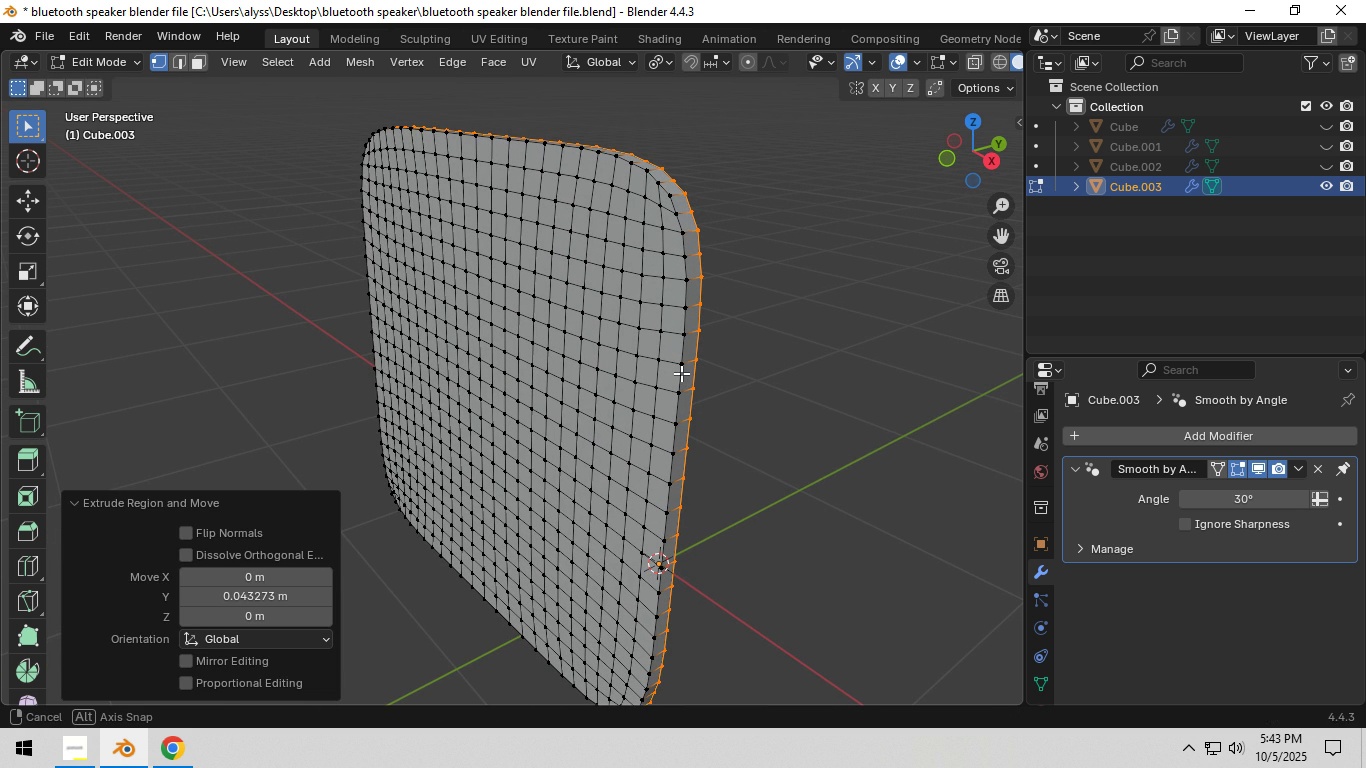 
wait(6.56)
 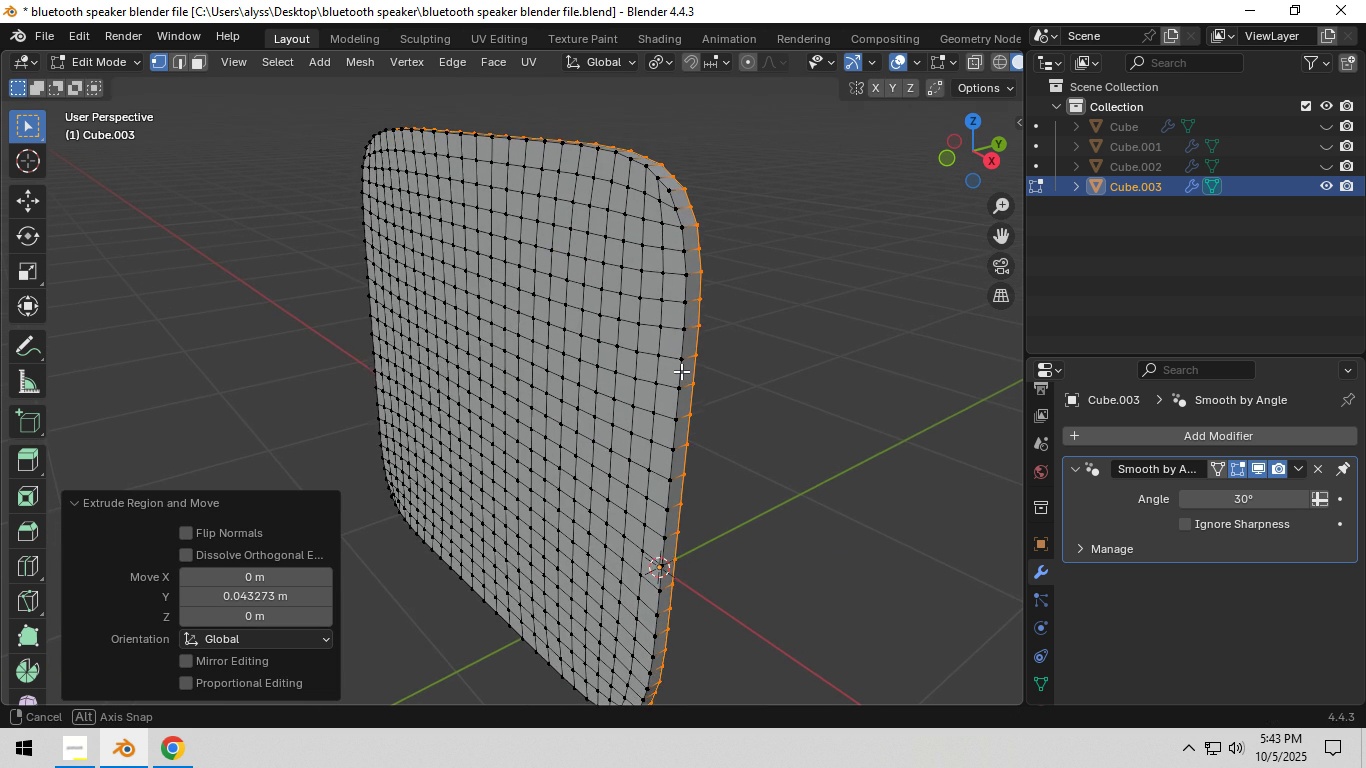 
left_click([776, 375])
 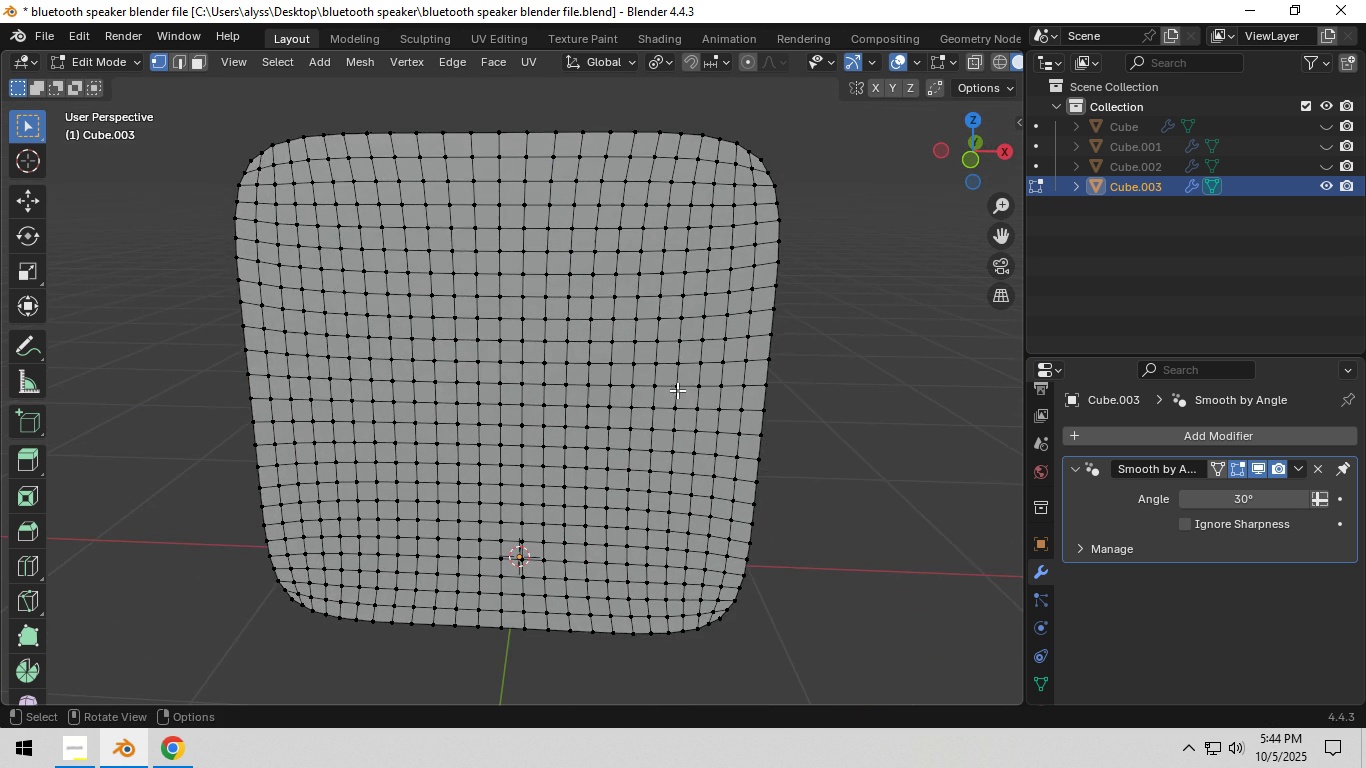 
scroll: coordinate [586, 397], scroll_direction: none, amount: 0.0